 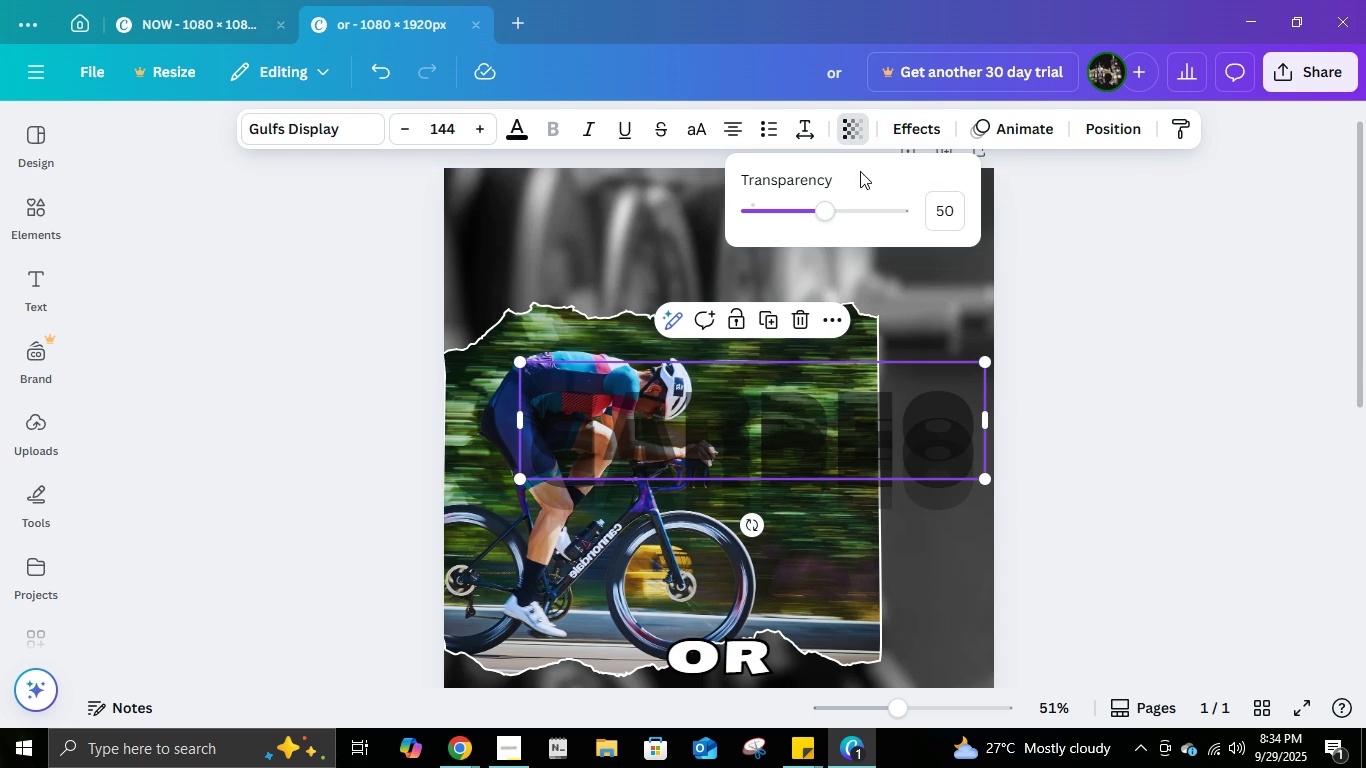 
left_click([948, 210])
 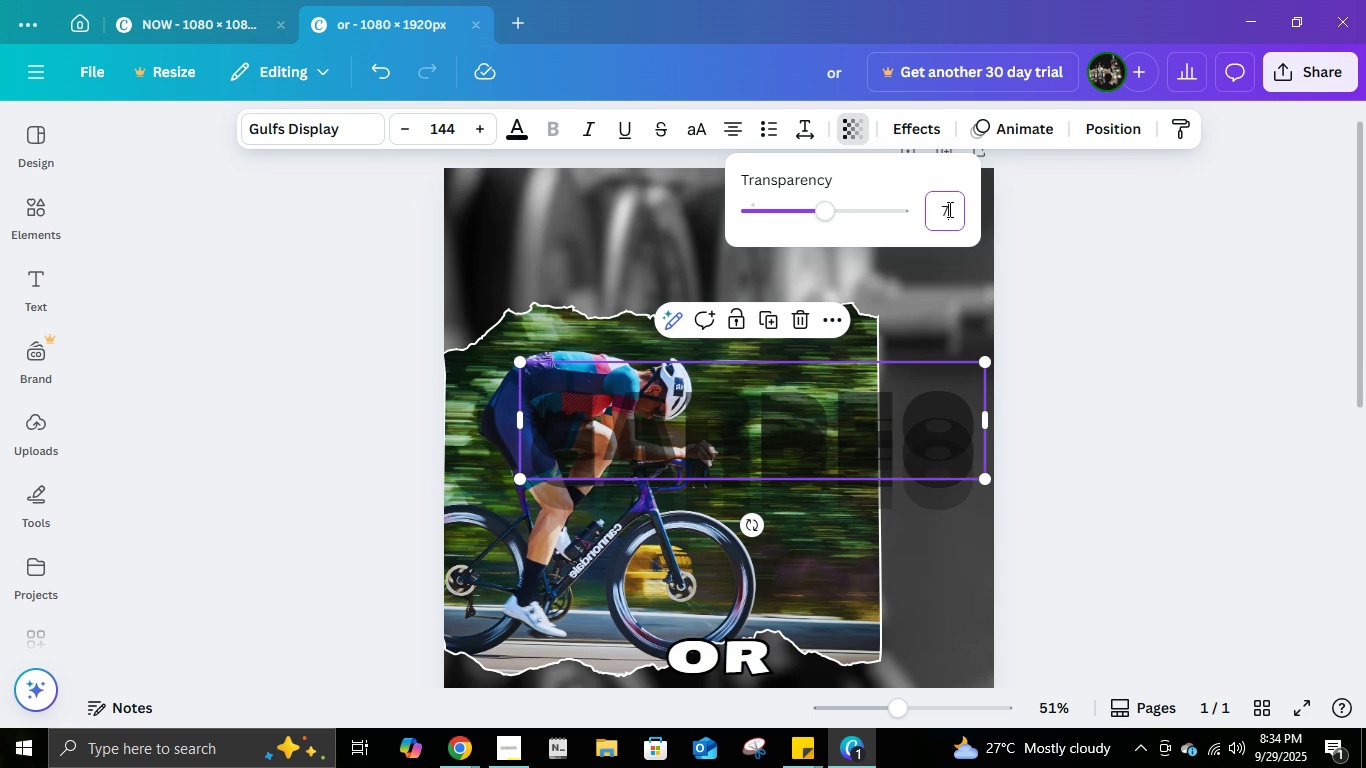 
key(Numpad7)
 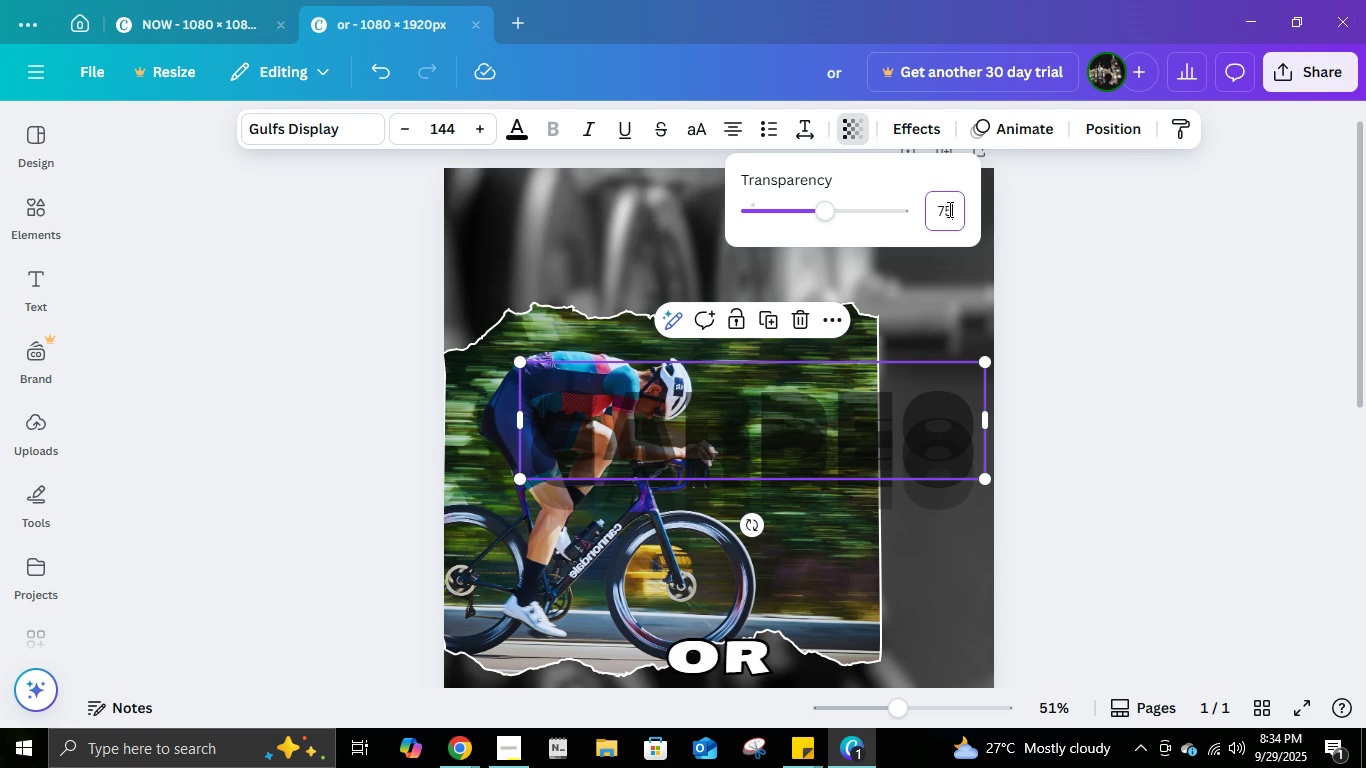 
key(Numpad5)
 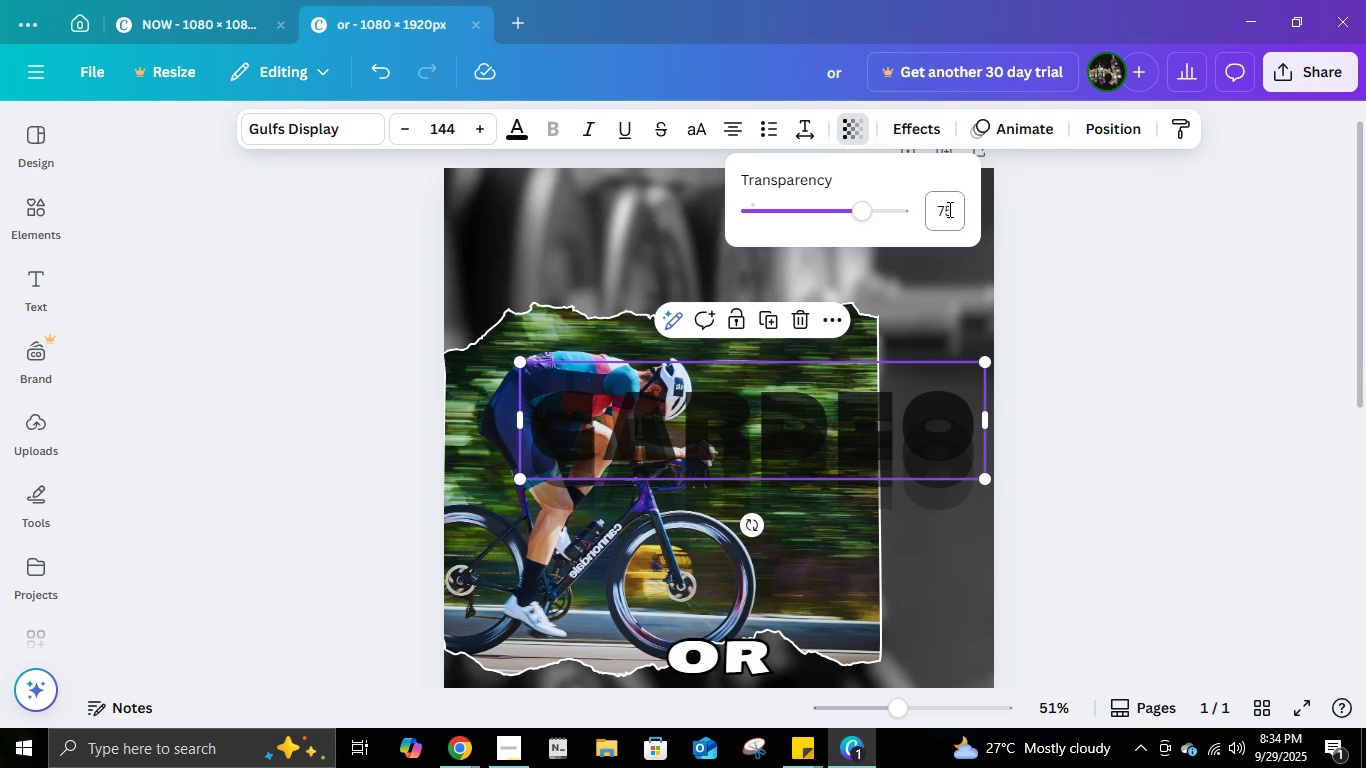 
key(NumpadEnter)
 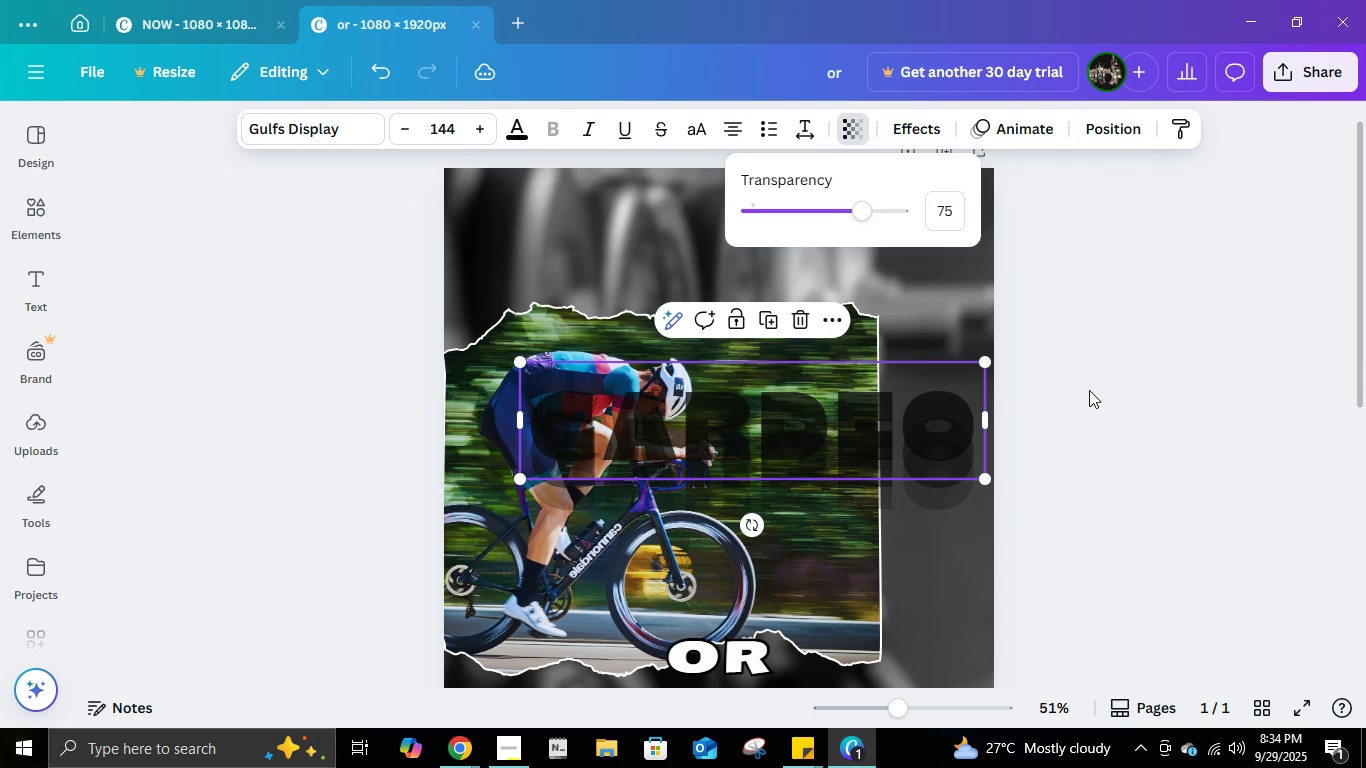 
left_click([1089, 390])